 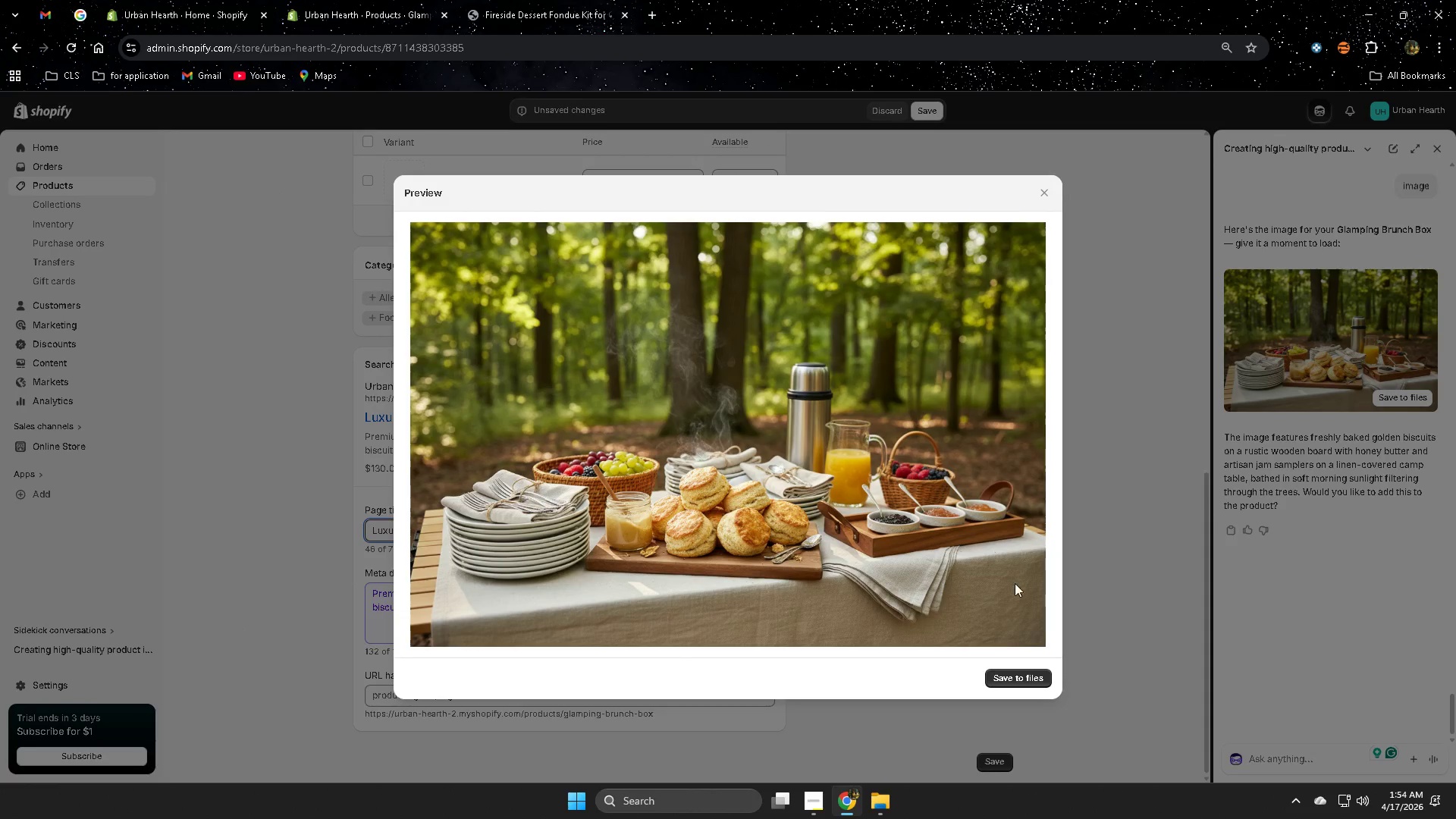 
left_click([1026, 678])
 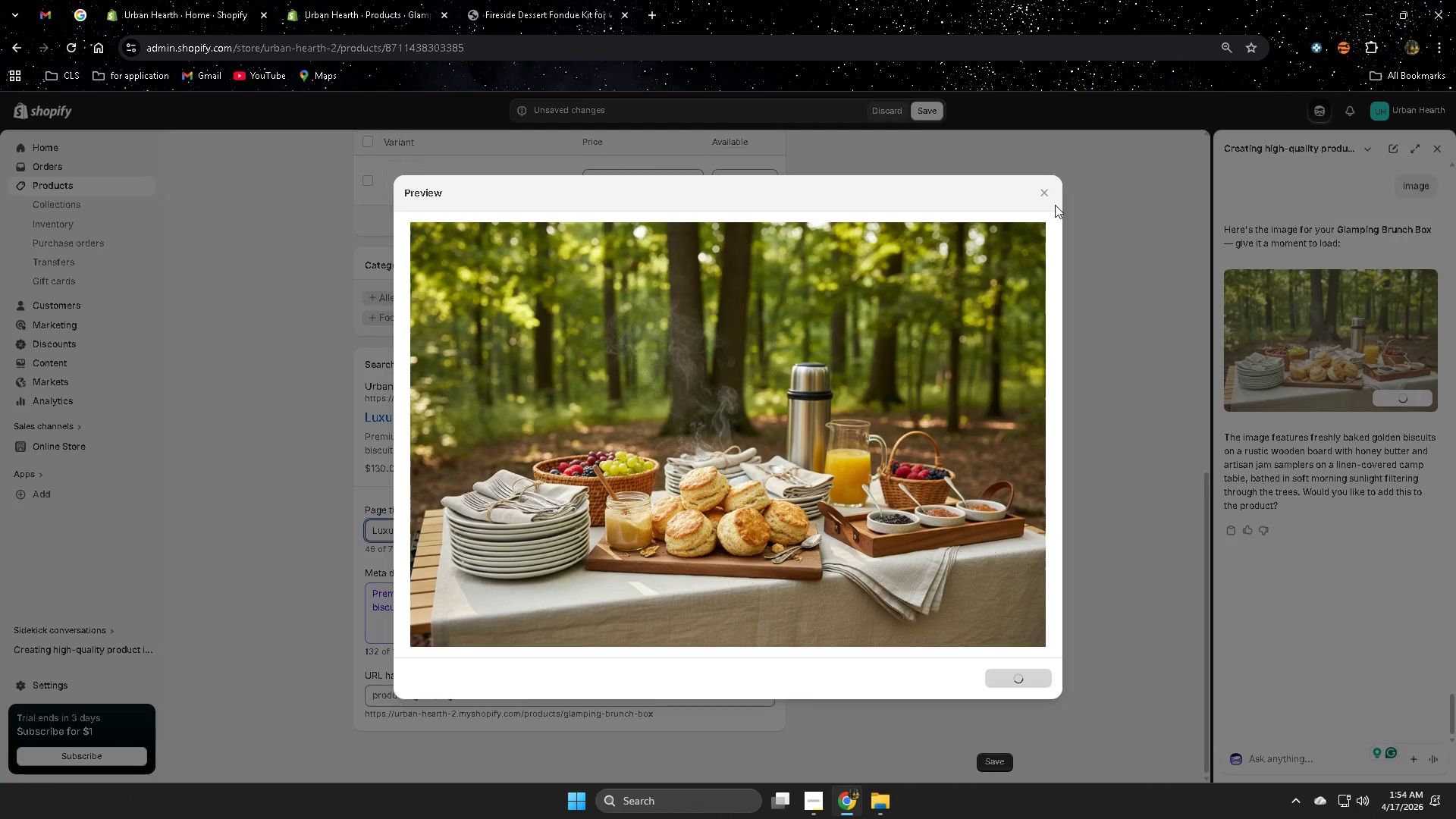 
left_click([1046, 192])
 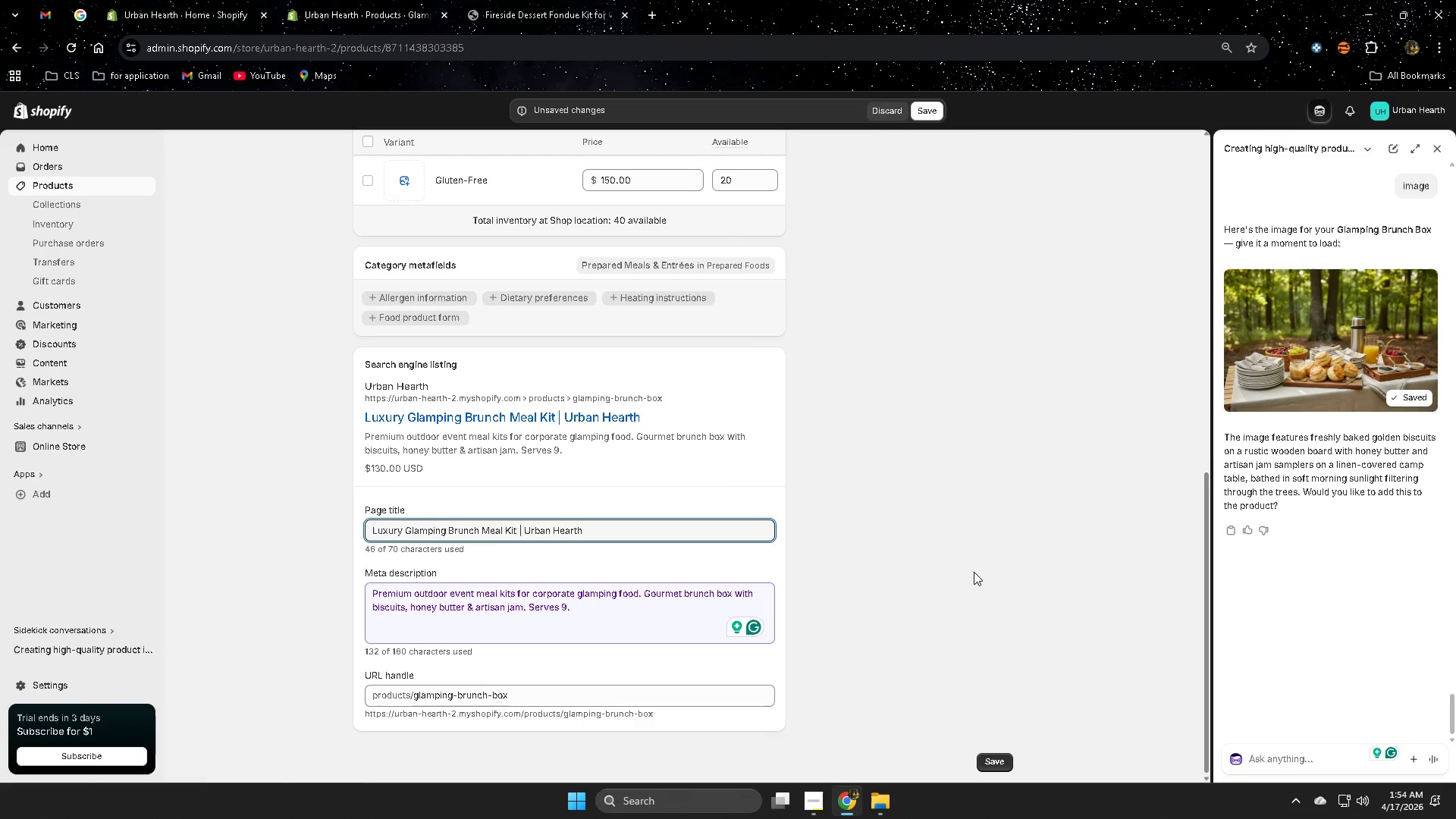 
scroll: coordinate [974, 572], scroll_direction: up, amount: 6.0
 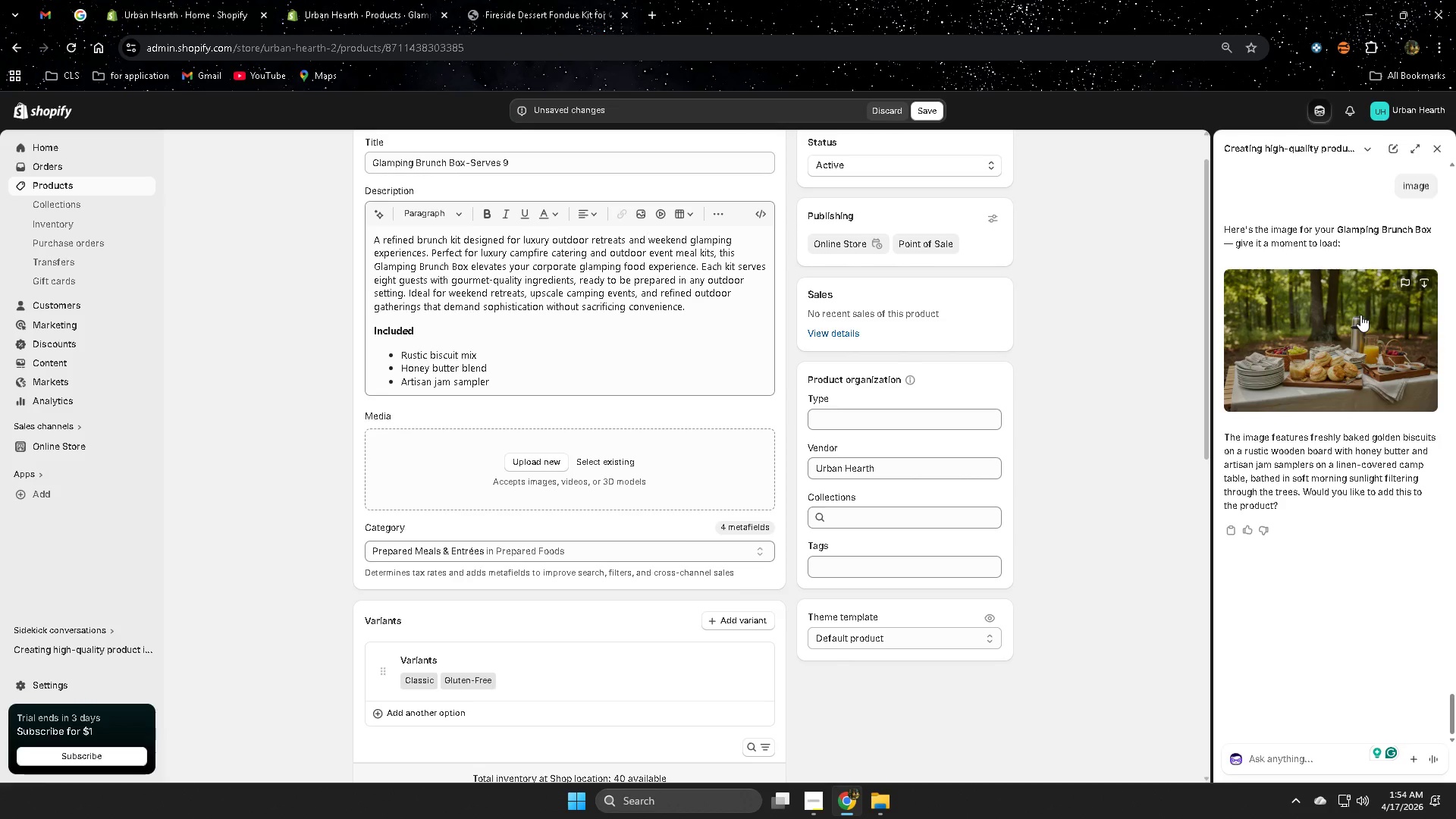 
wait(5.41)
 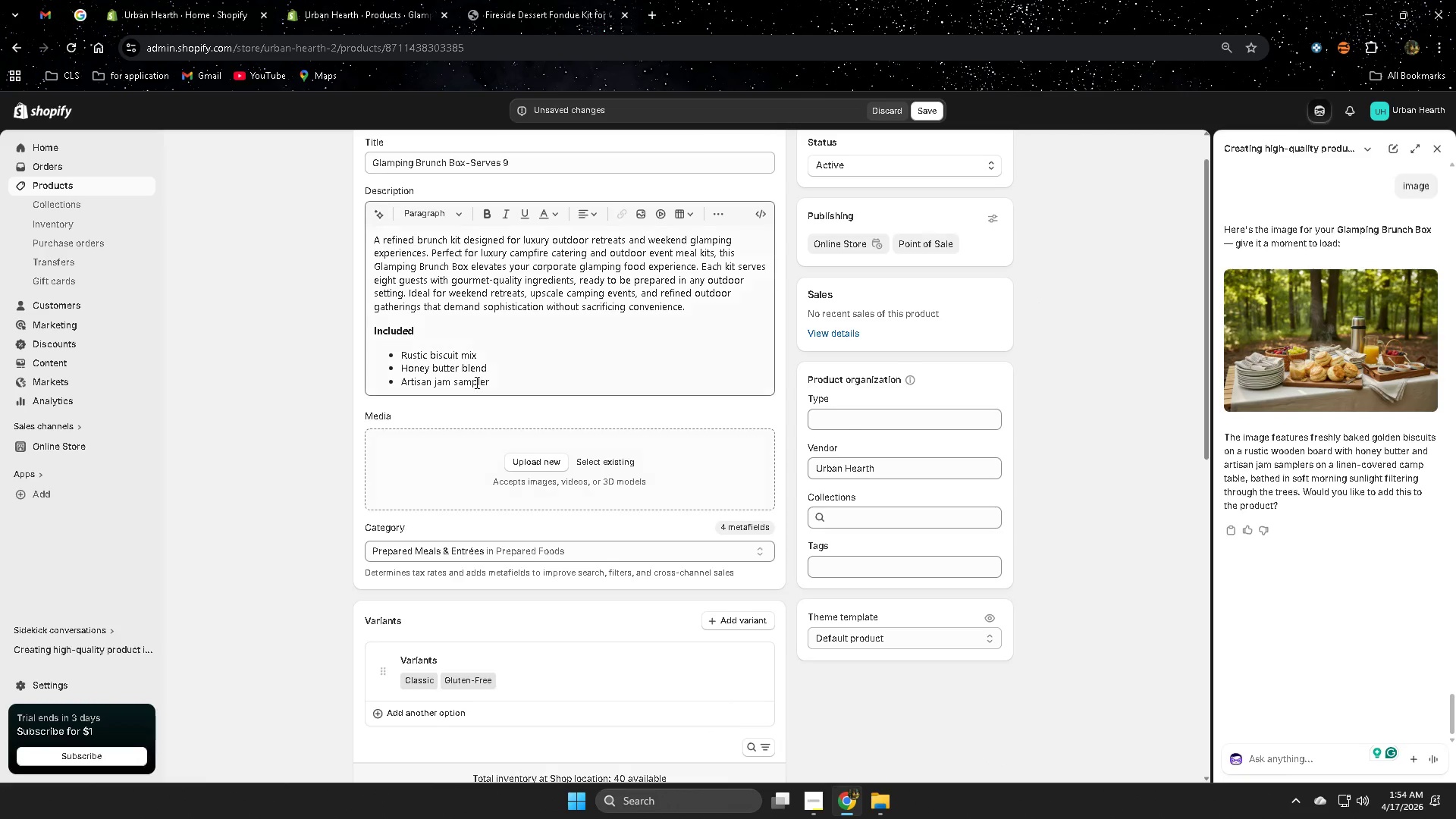 
left_click([1360, 315])
 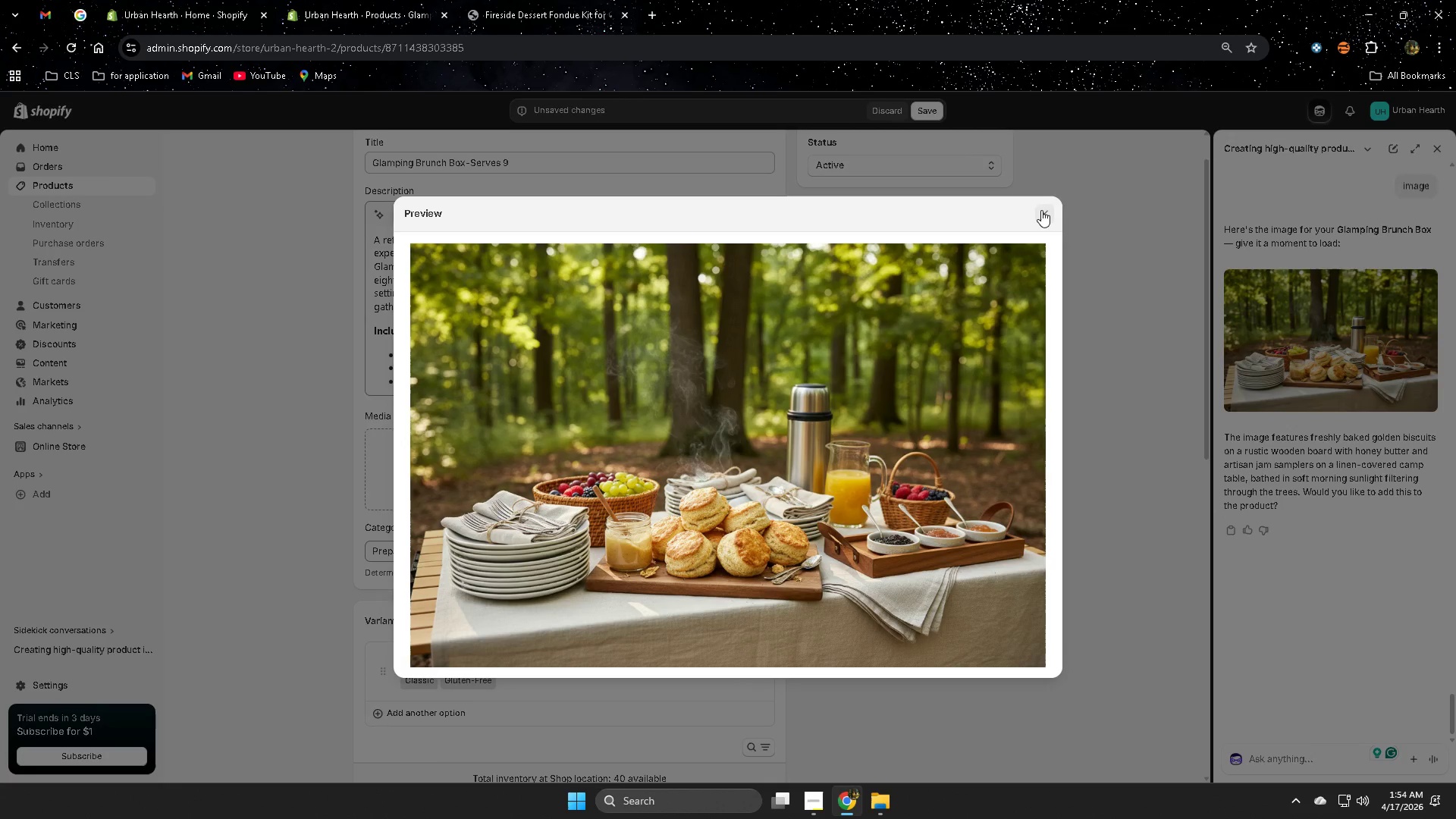 
left_click([1041, 210])
 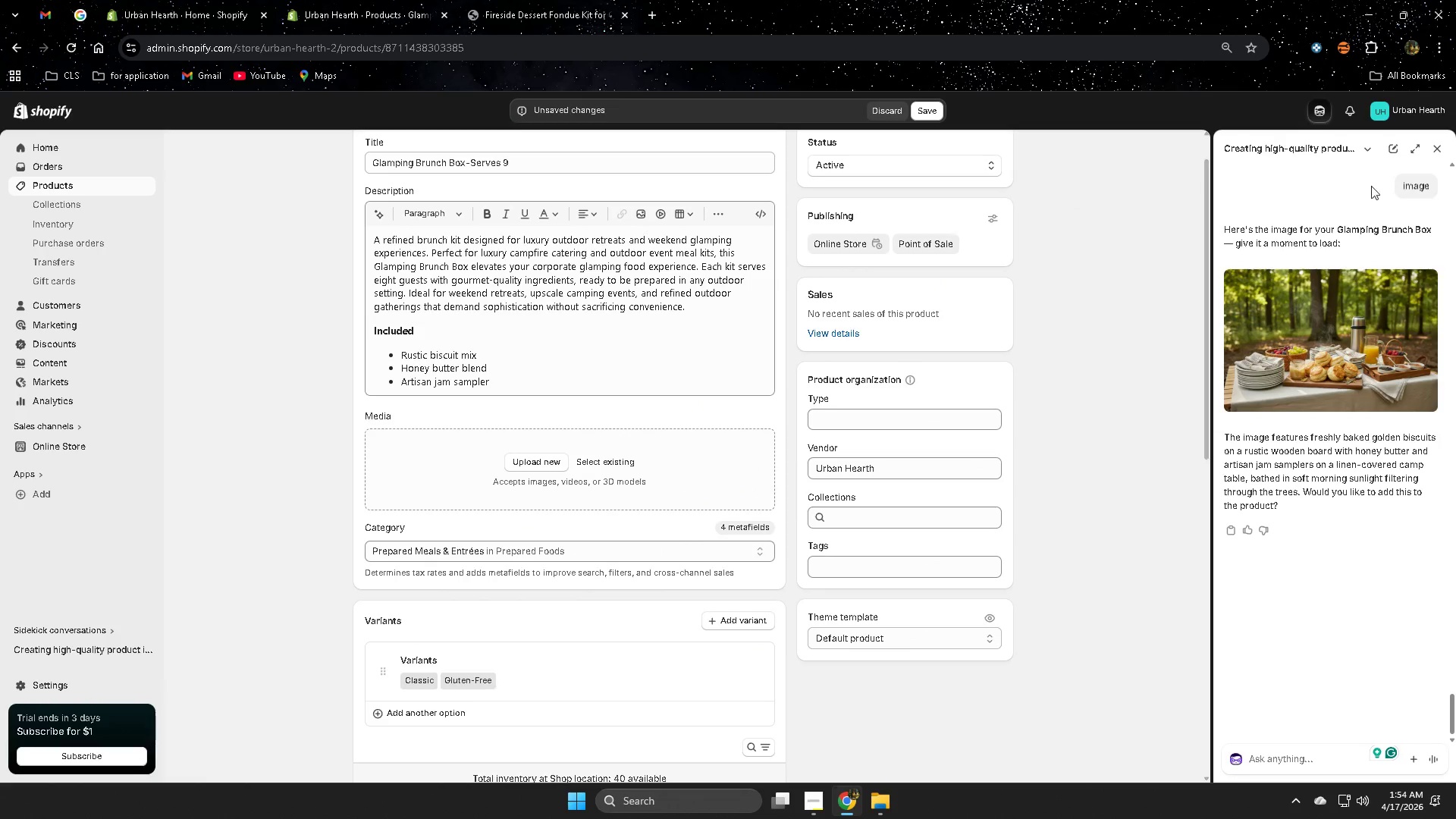 
mouse_move([1417, 161])
 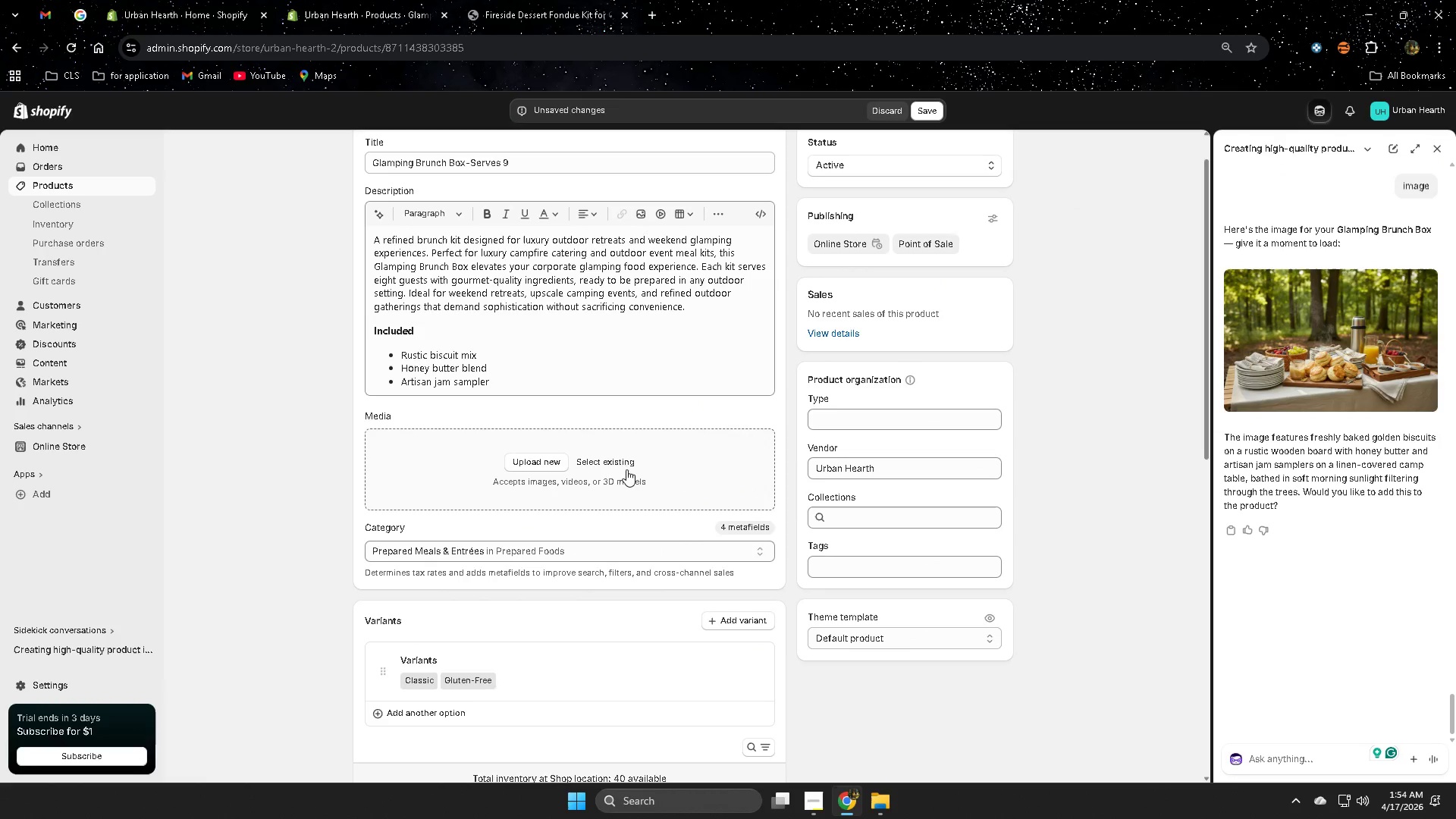 
left_click([617, 464])
 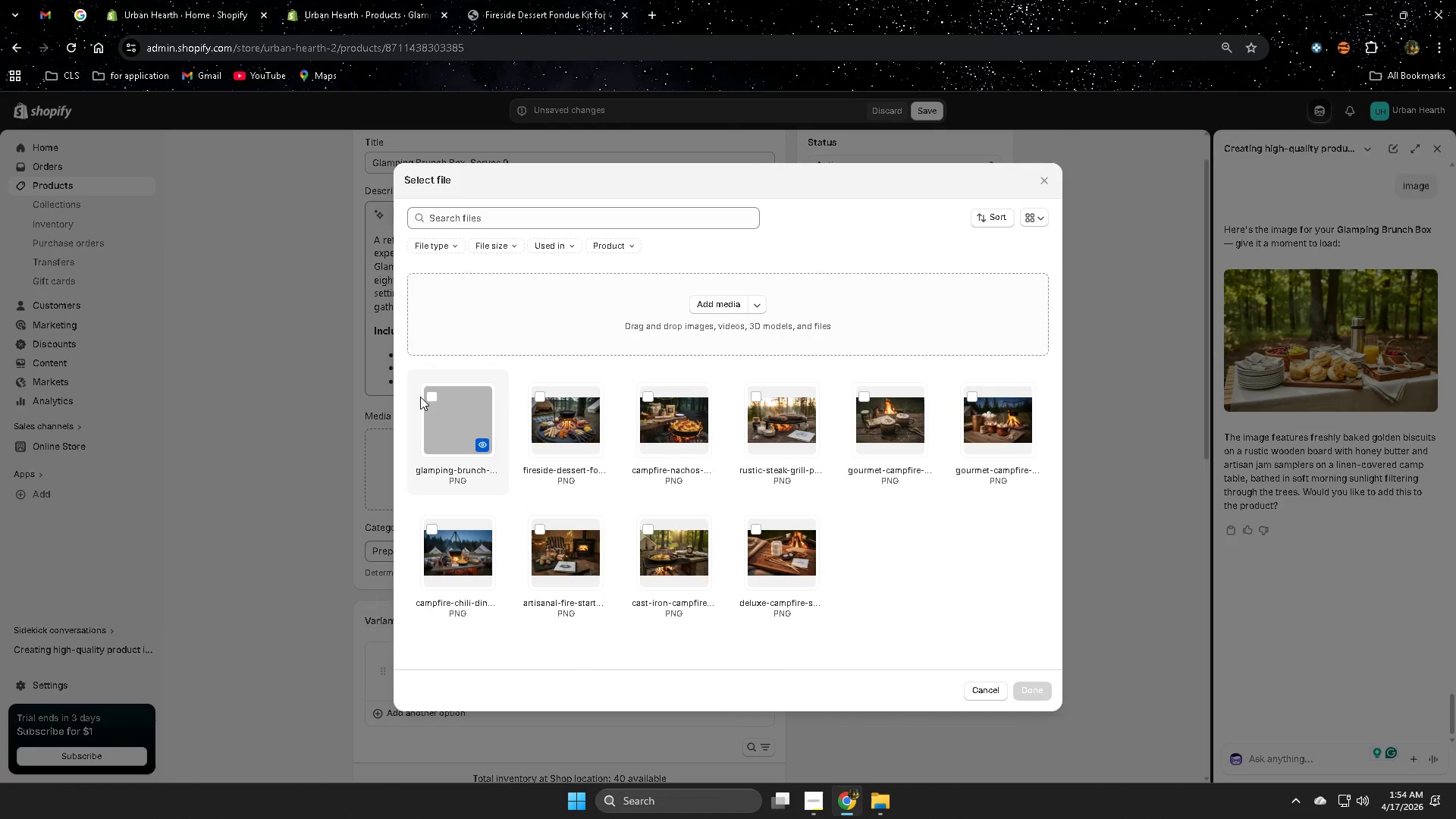 
left_click([429, 397])
 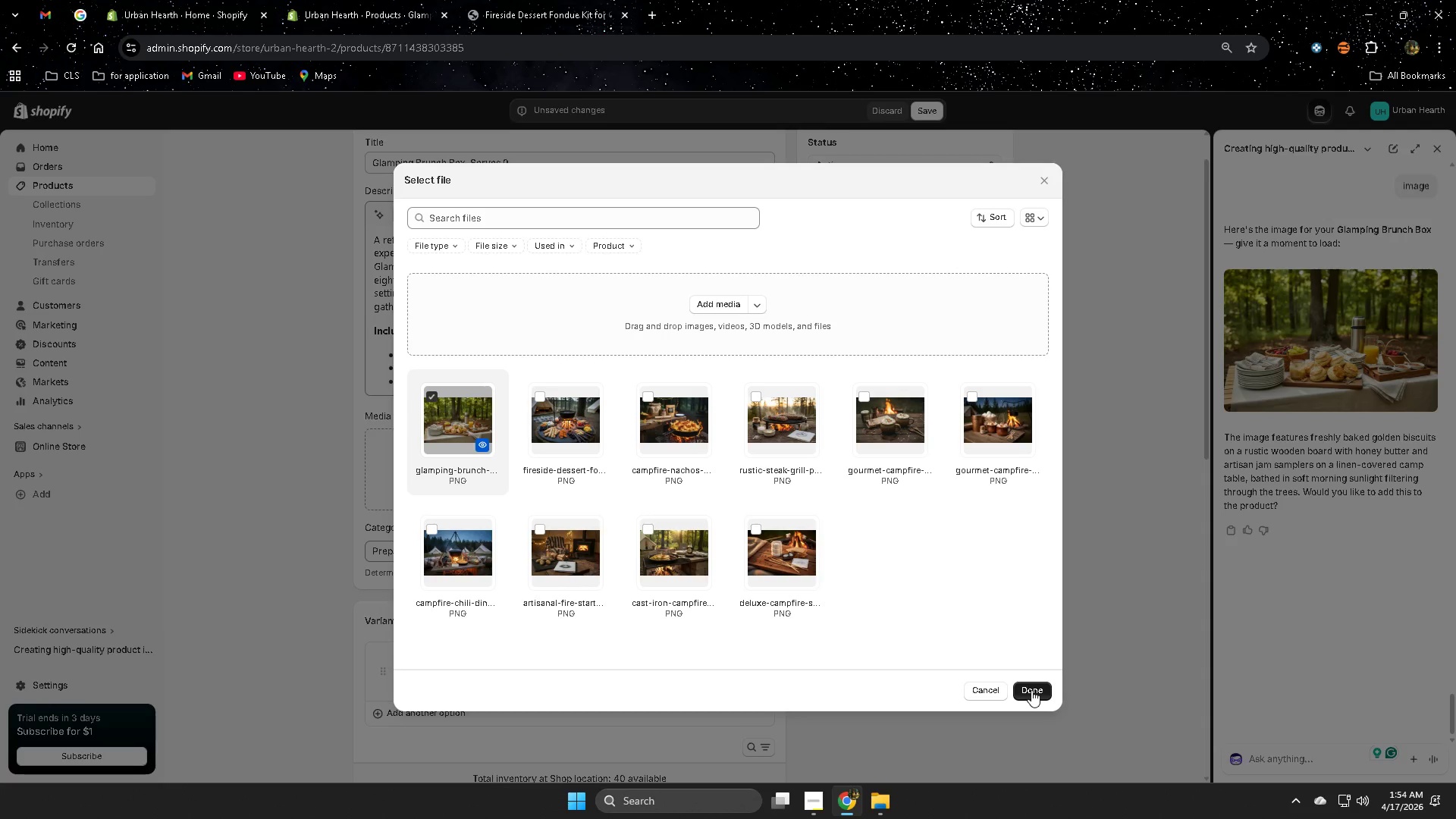 
left_click([1031, 690])
 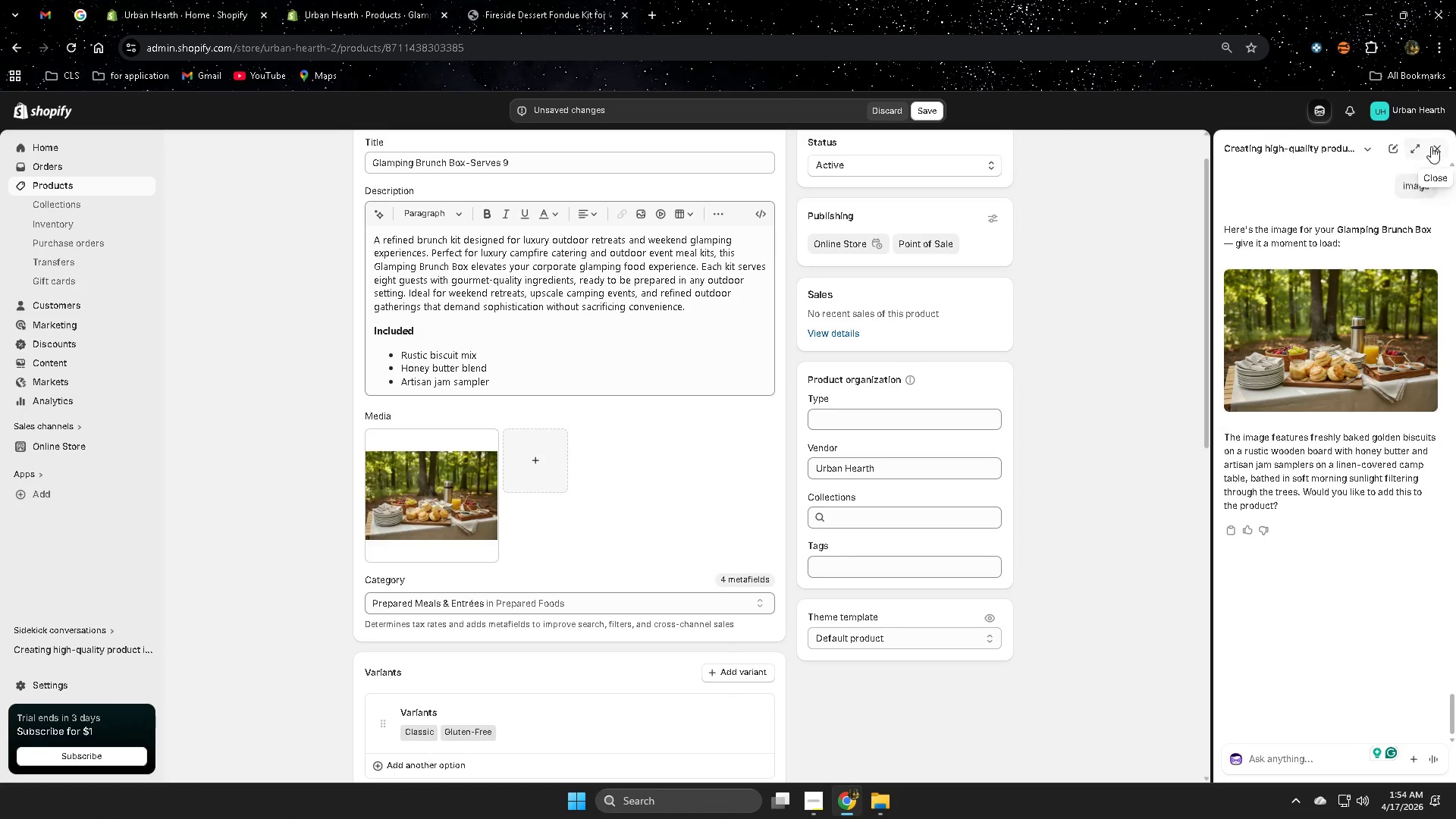 
left_click([1436, 146])
 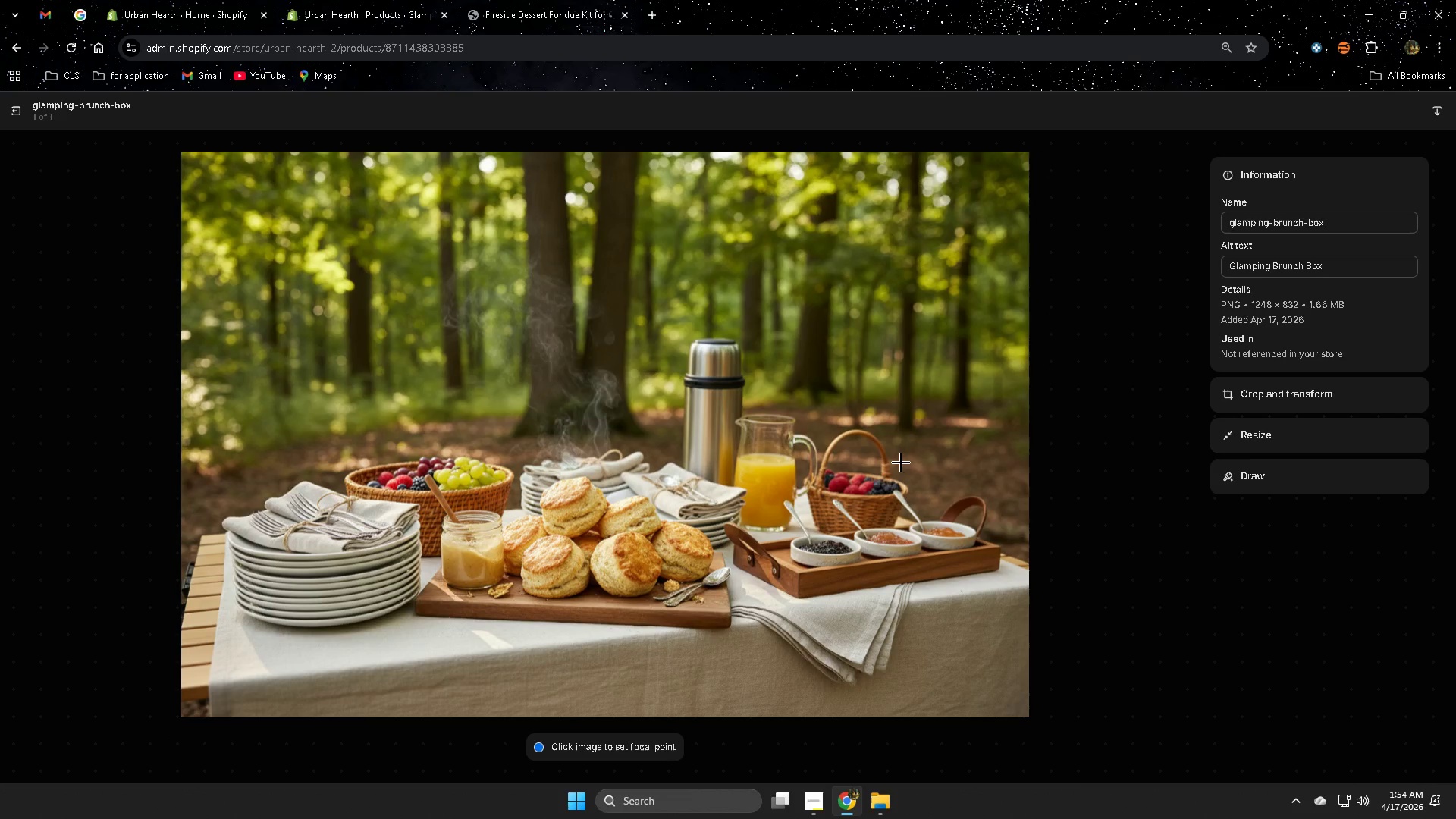 
wait(5.22)
 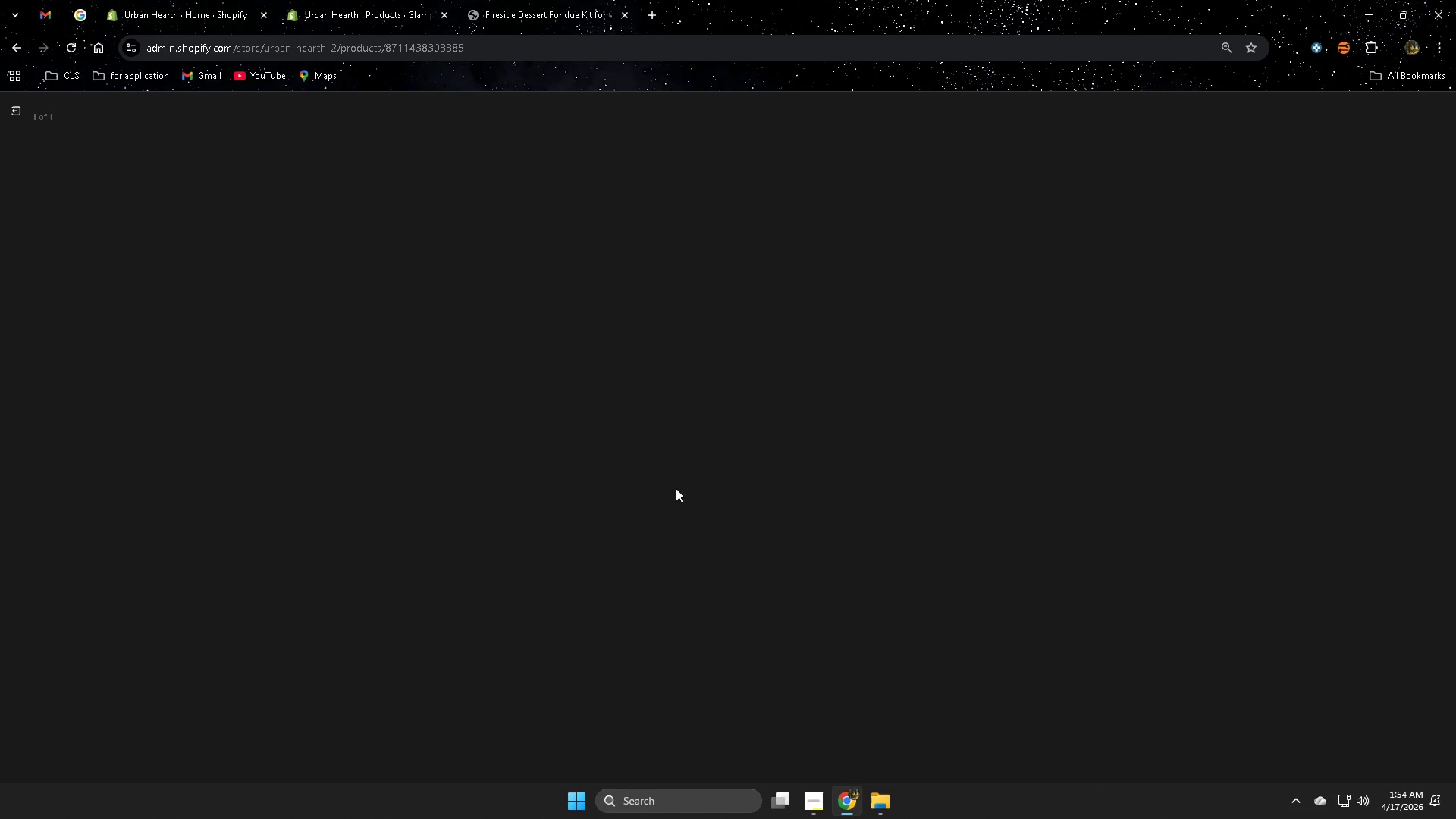 
double_click([1301, 263])
 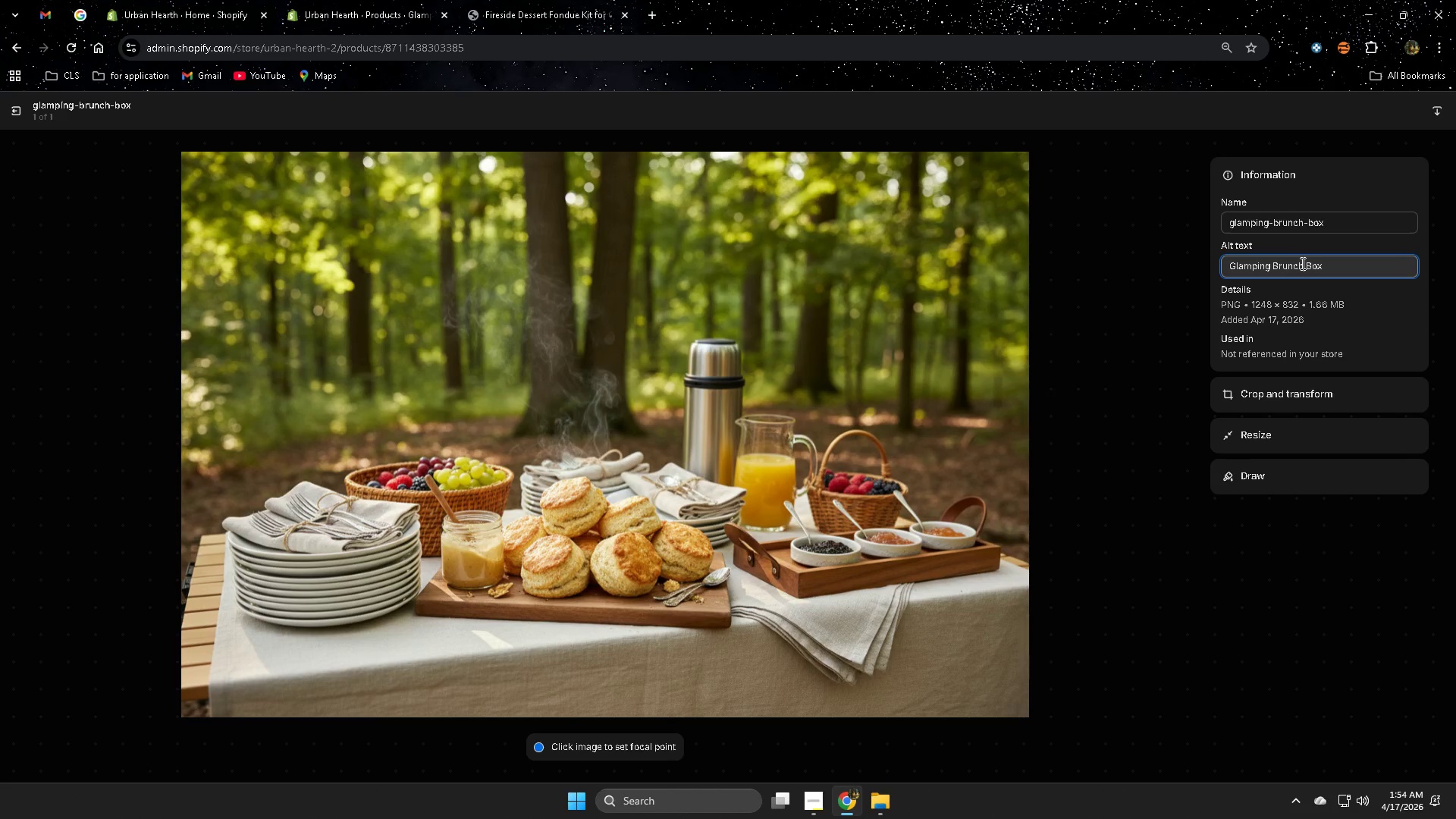 
triple_click([1301, 263])
 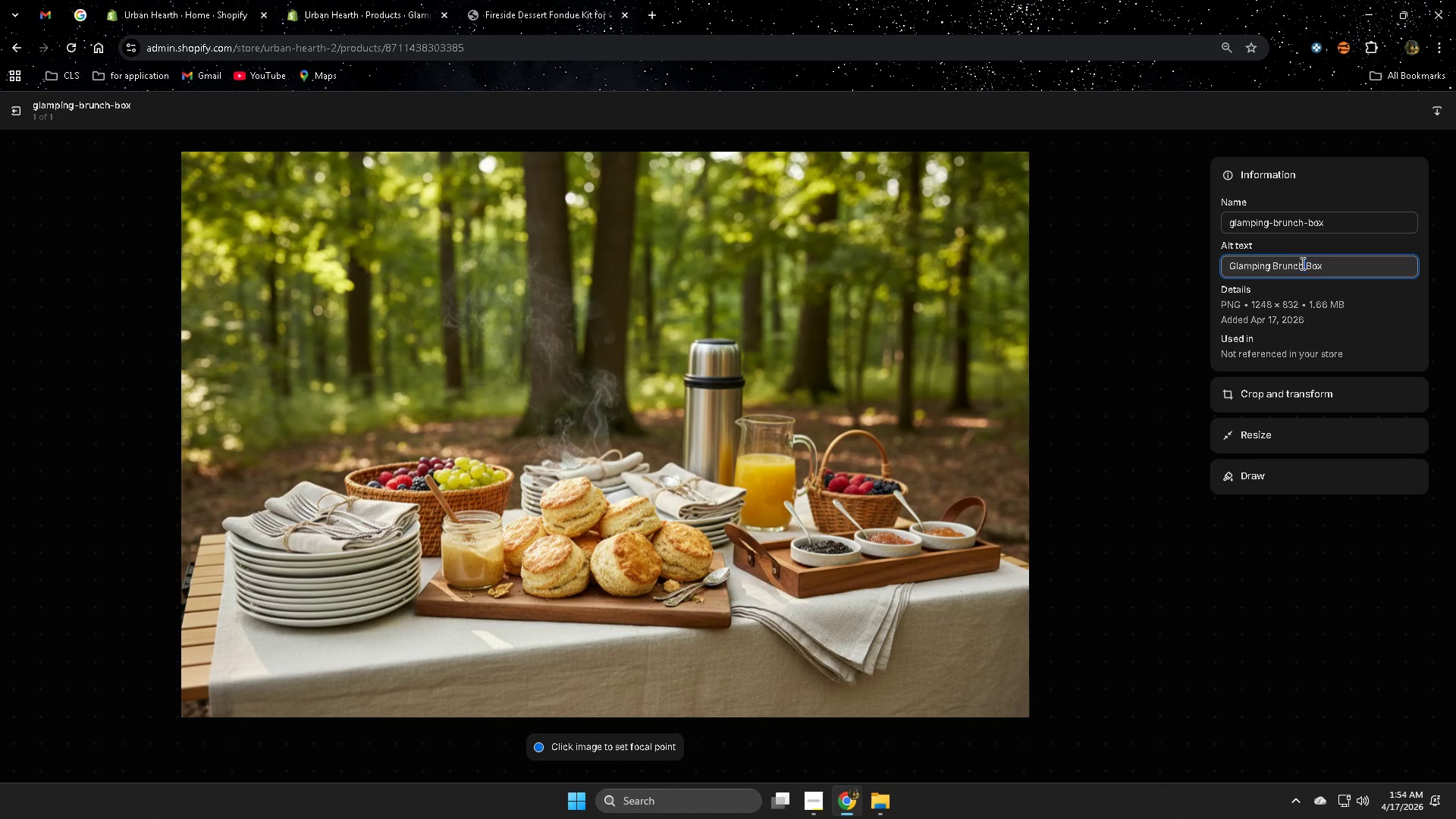 
triple_click([1301, 263])
 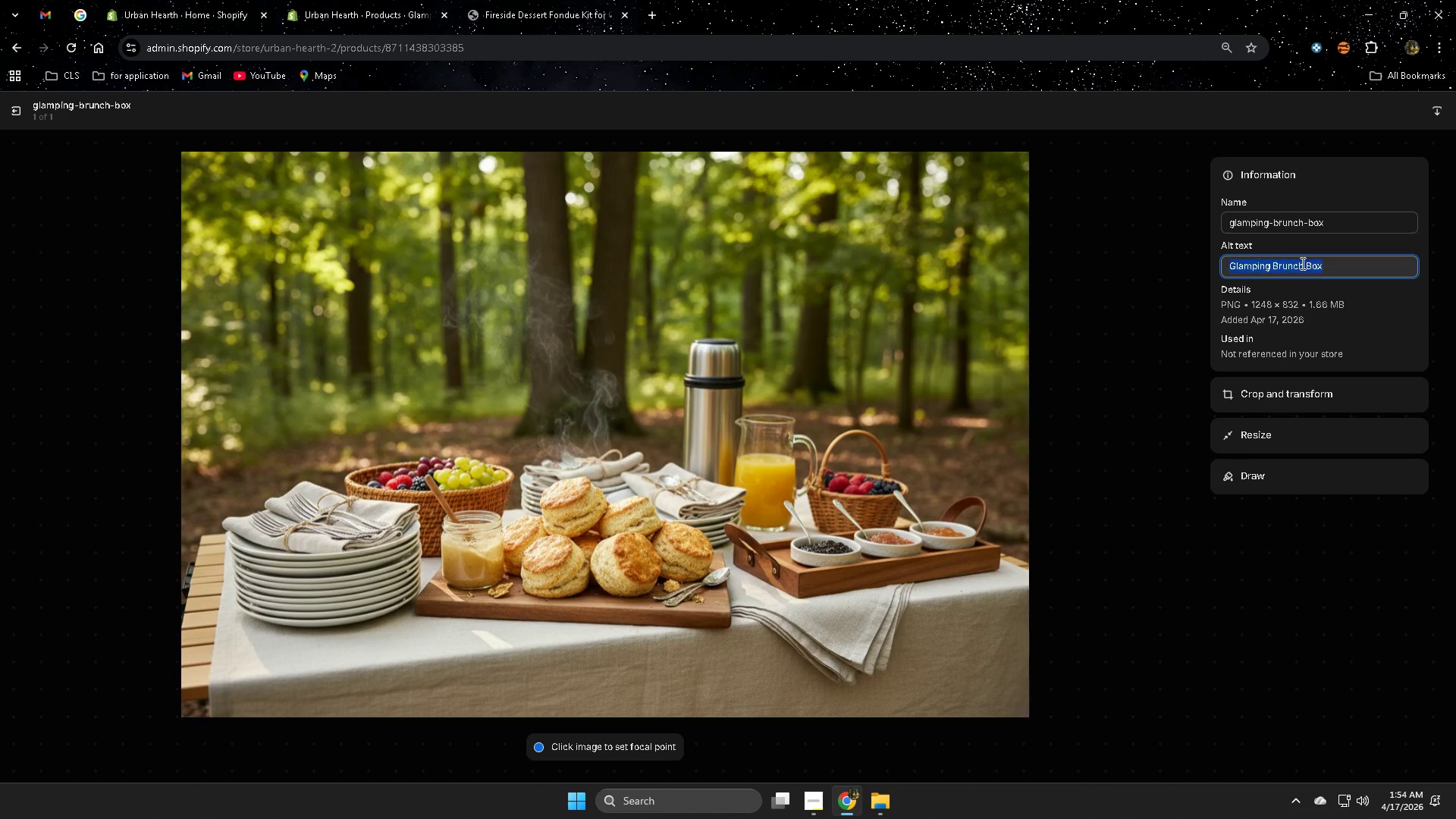 
triple_click([1301, 263])
 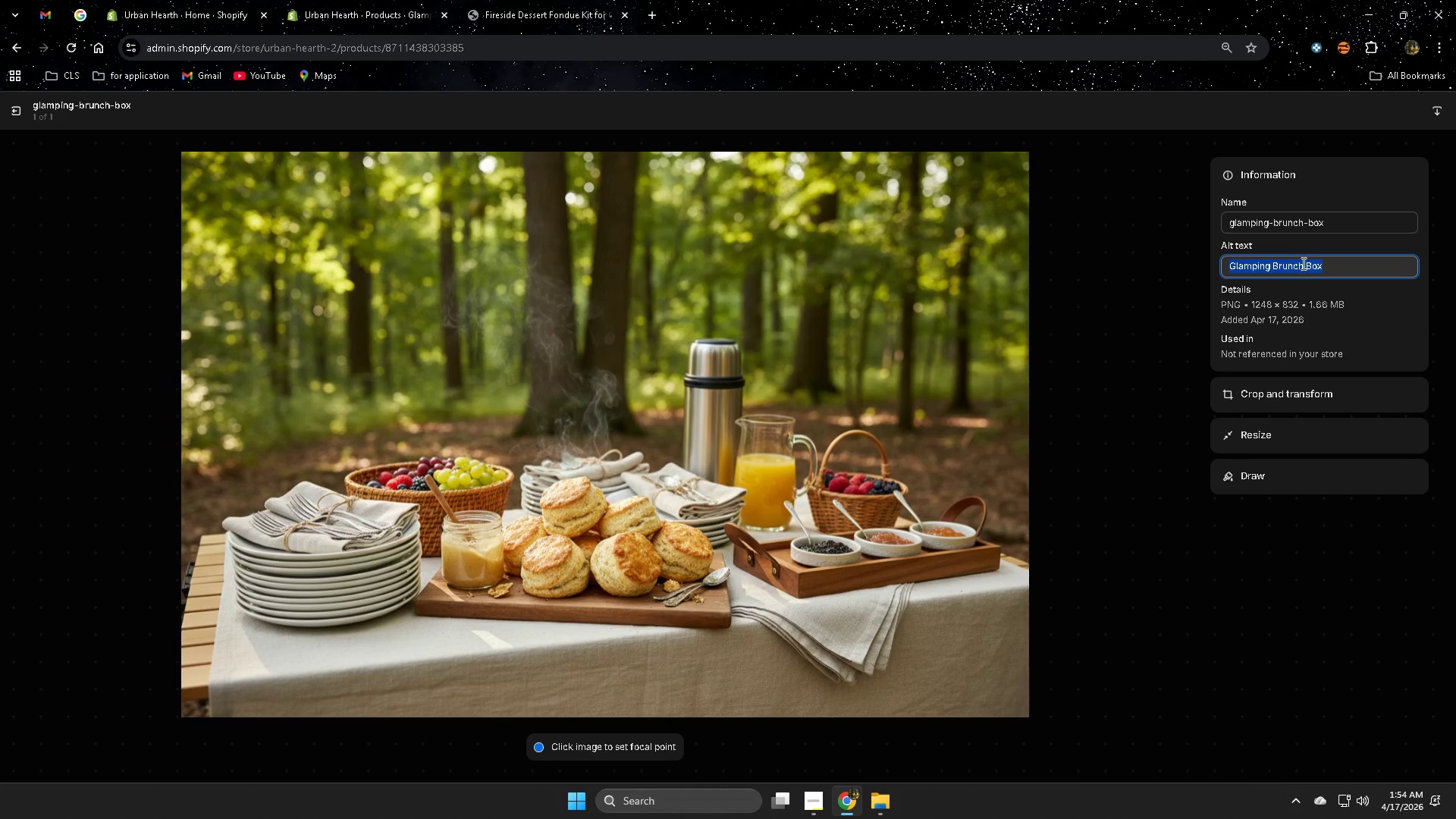 
key(Control+V)
 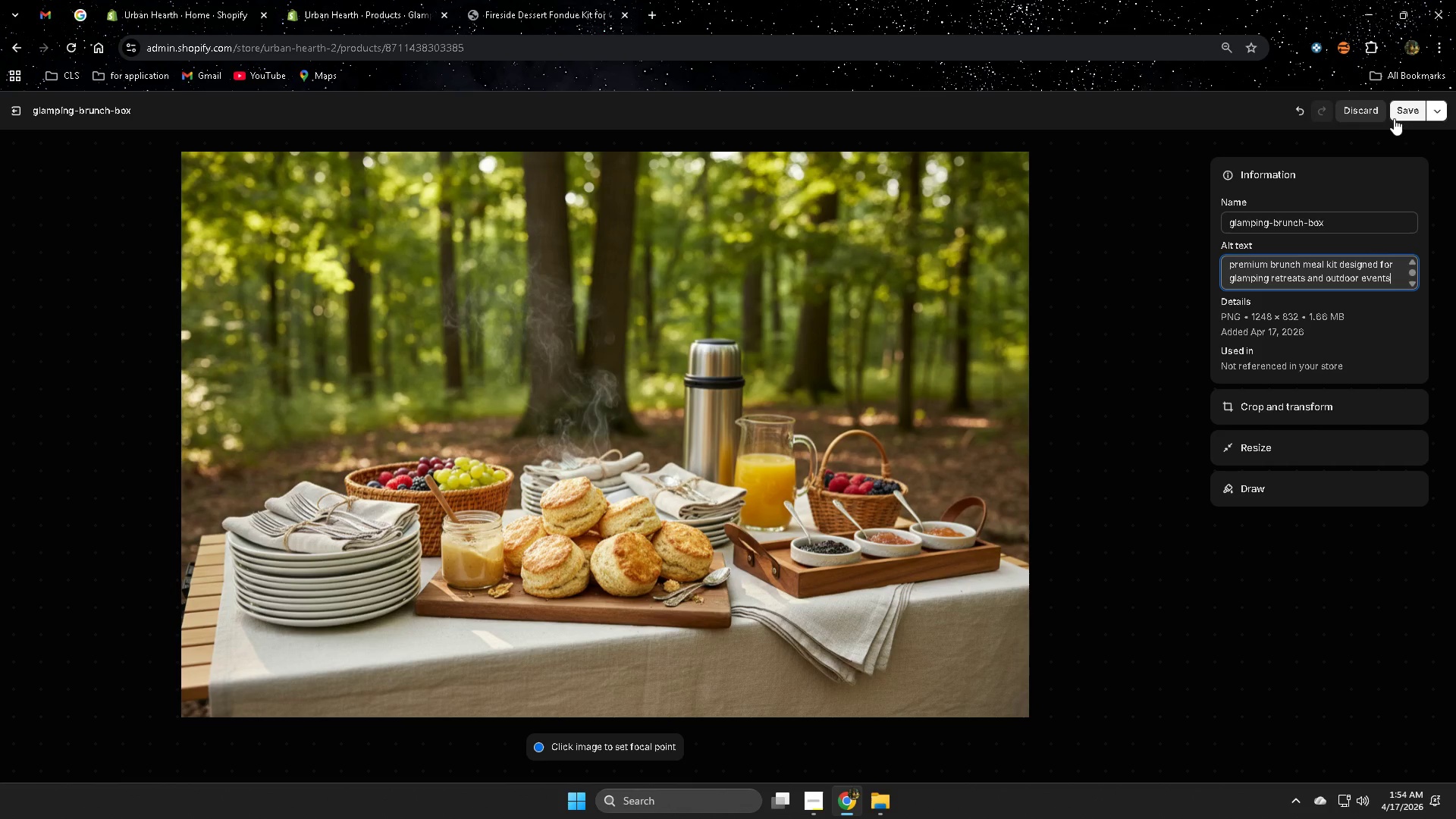 
left_click([1401, 112])
 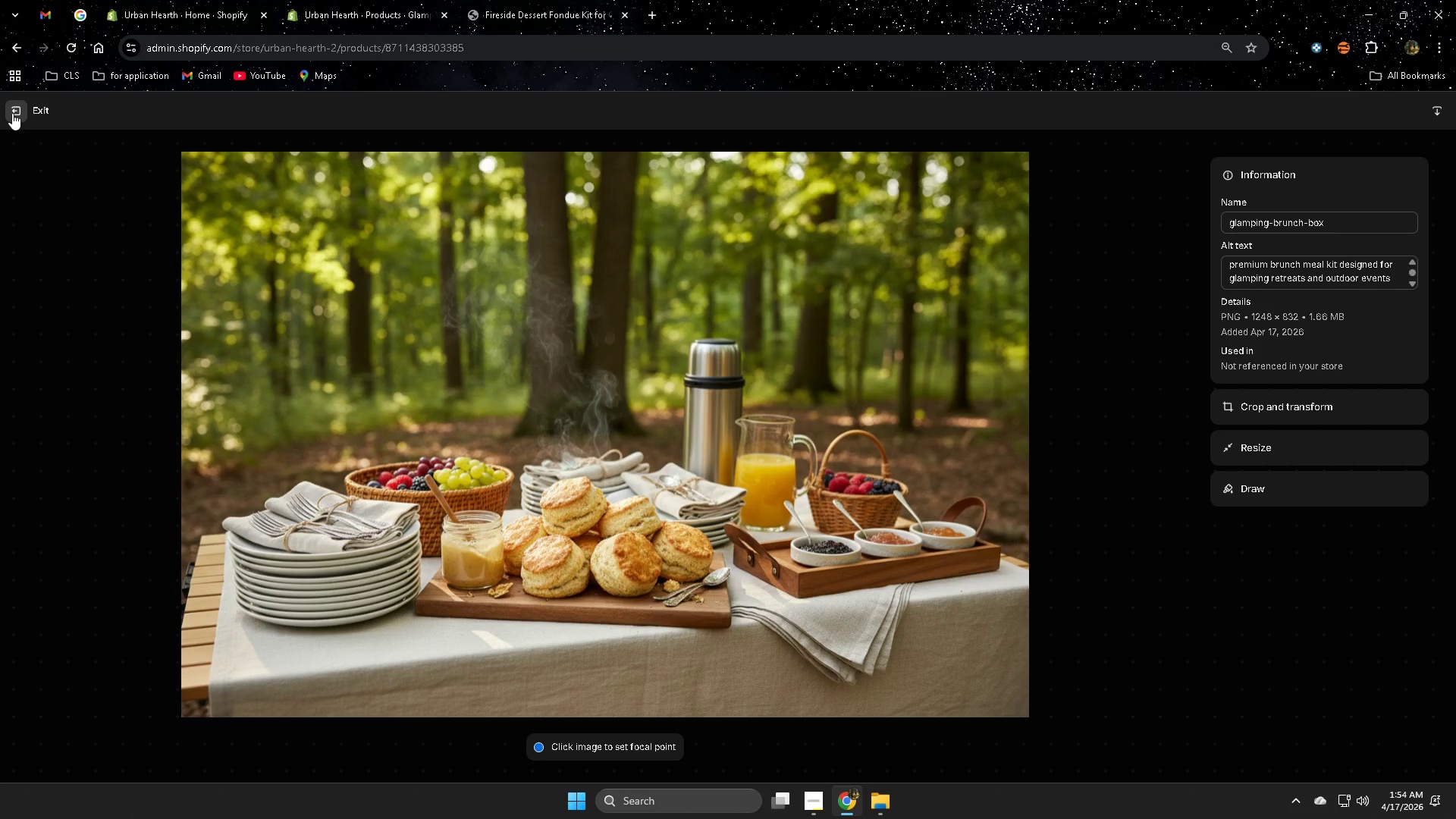 
wait(7.12)
 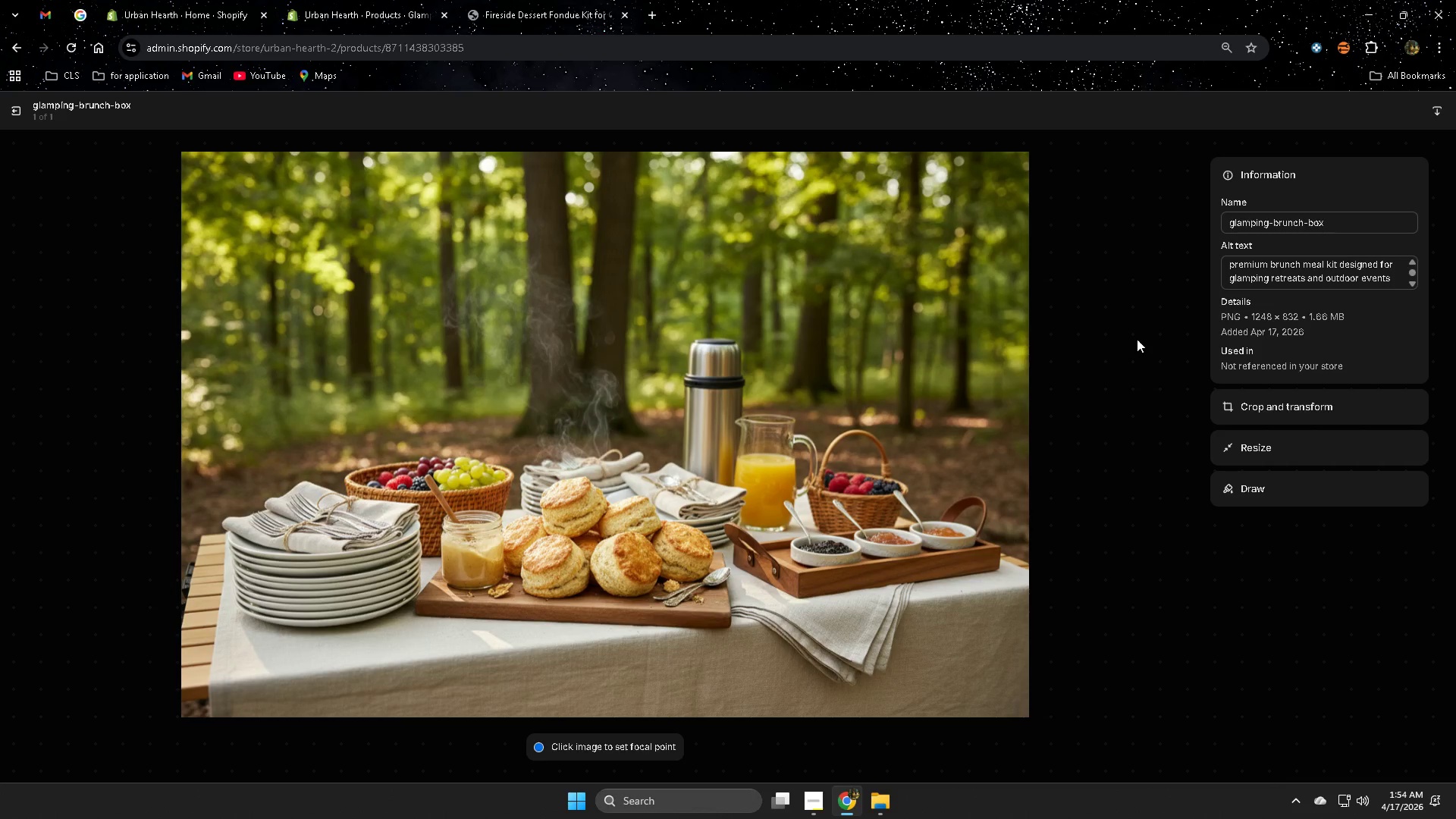 
left_click([12, 111])
 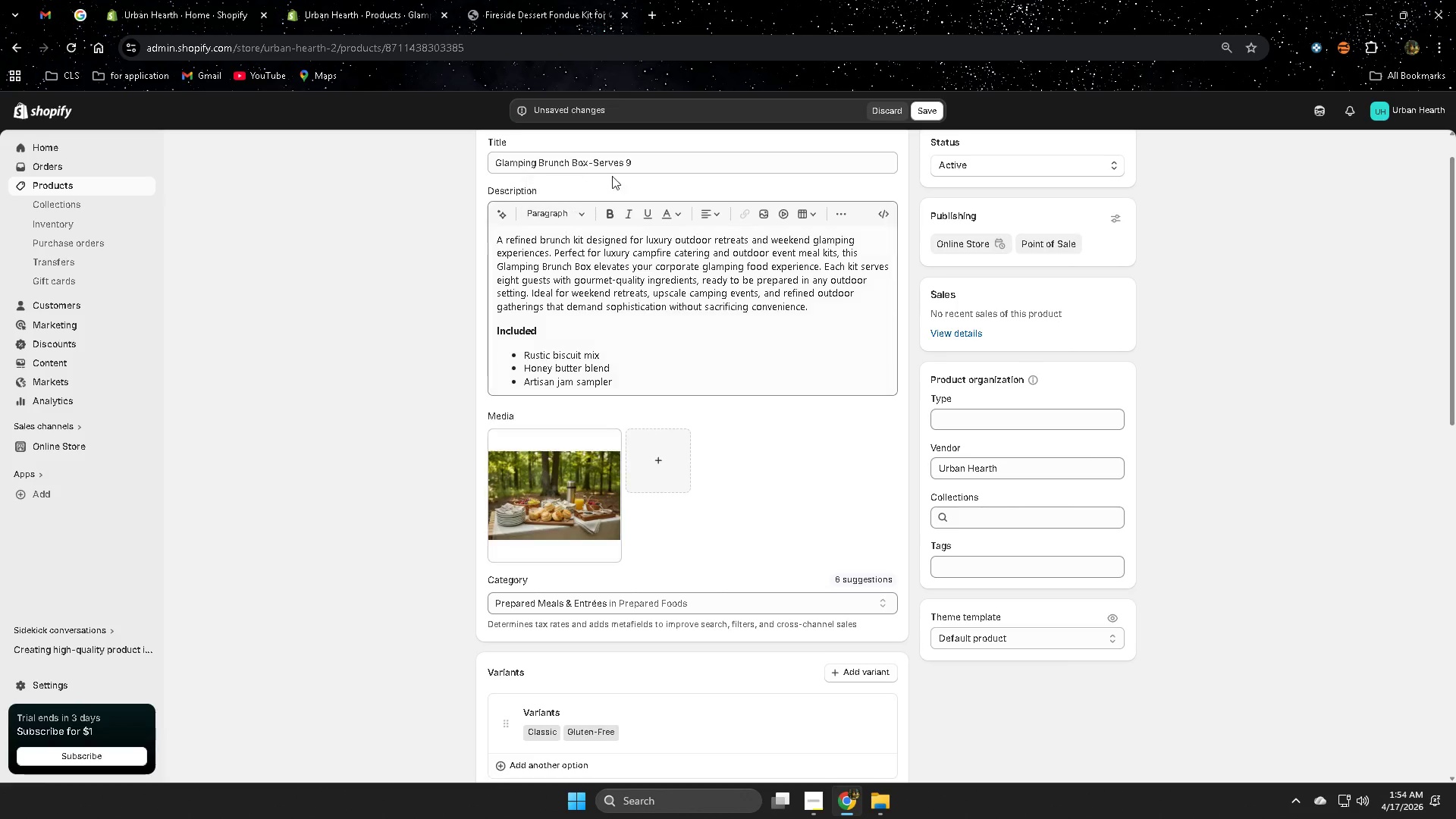 
double_click([613, 162])
 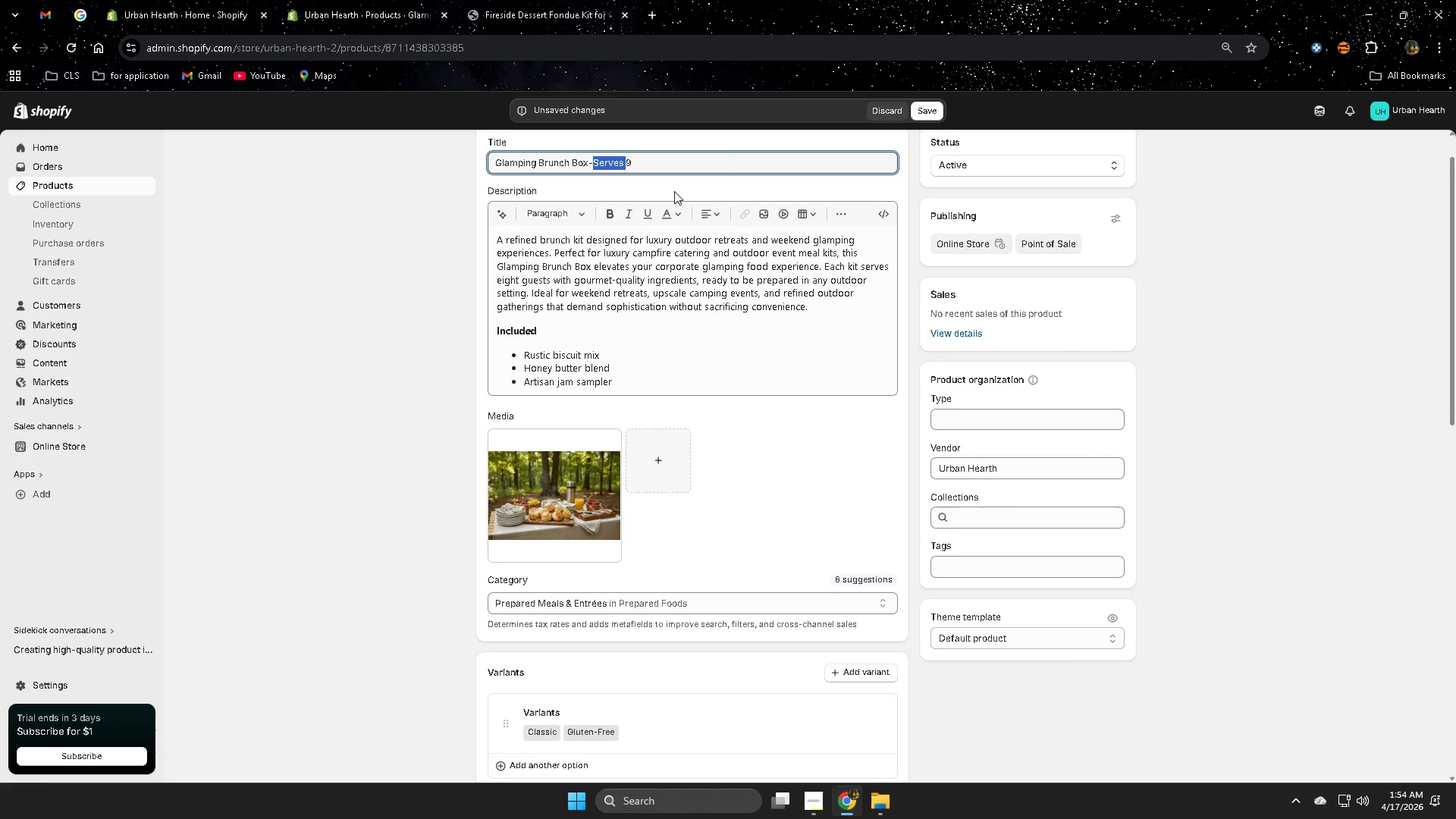 
key(Control+C)
 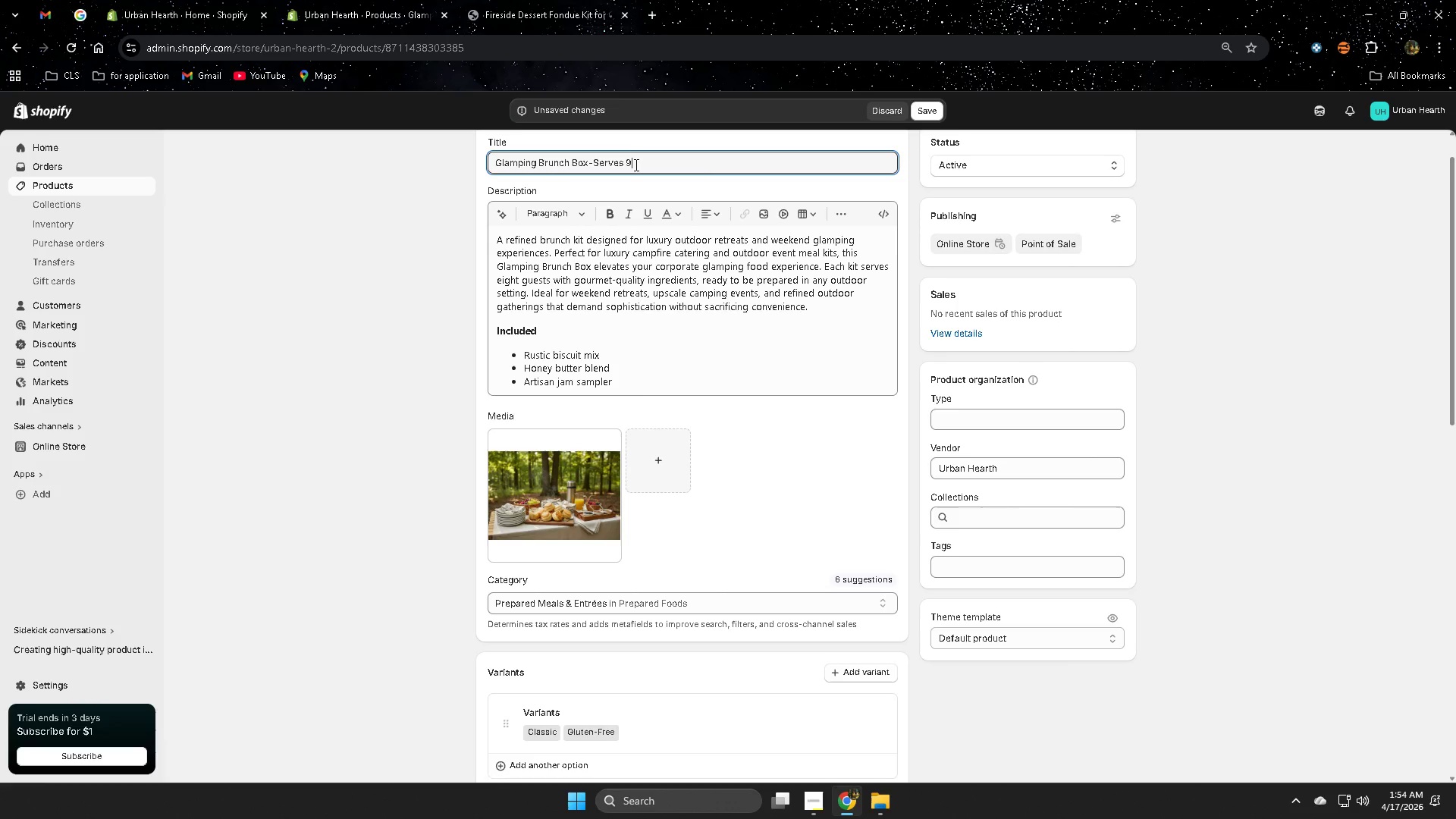 
double_click([635, 165])
 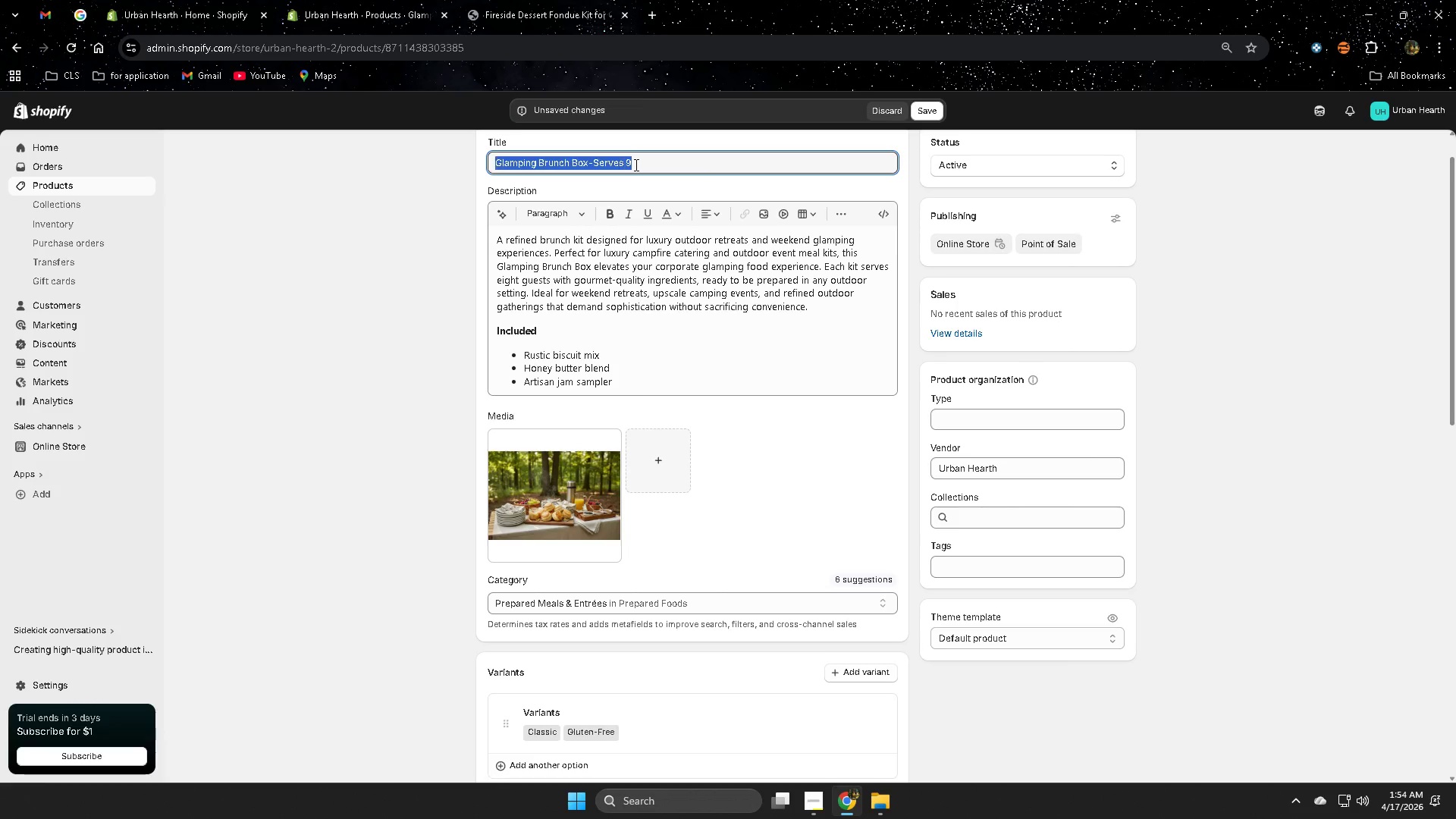 
triple_click([635, 165])
 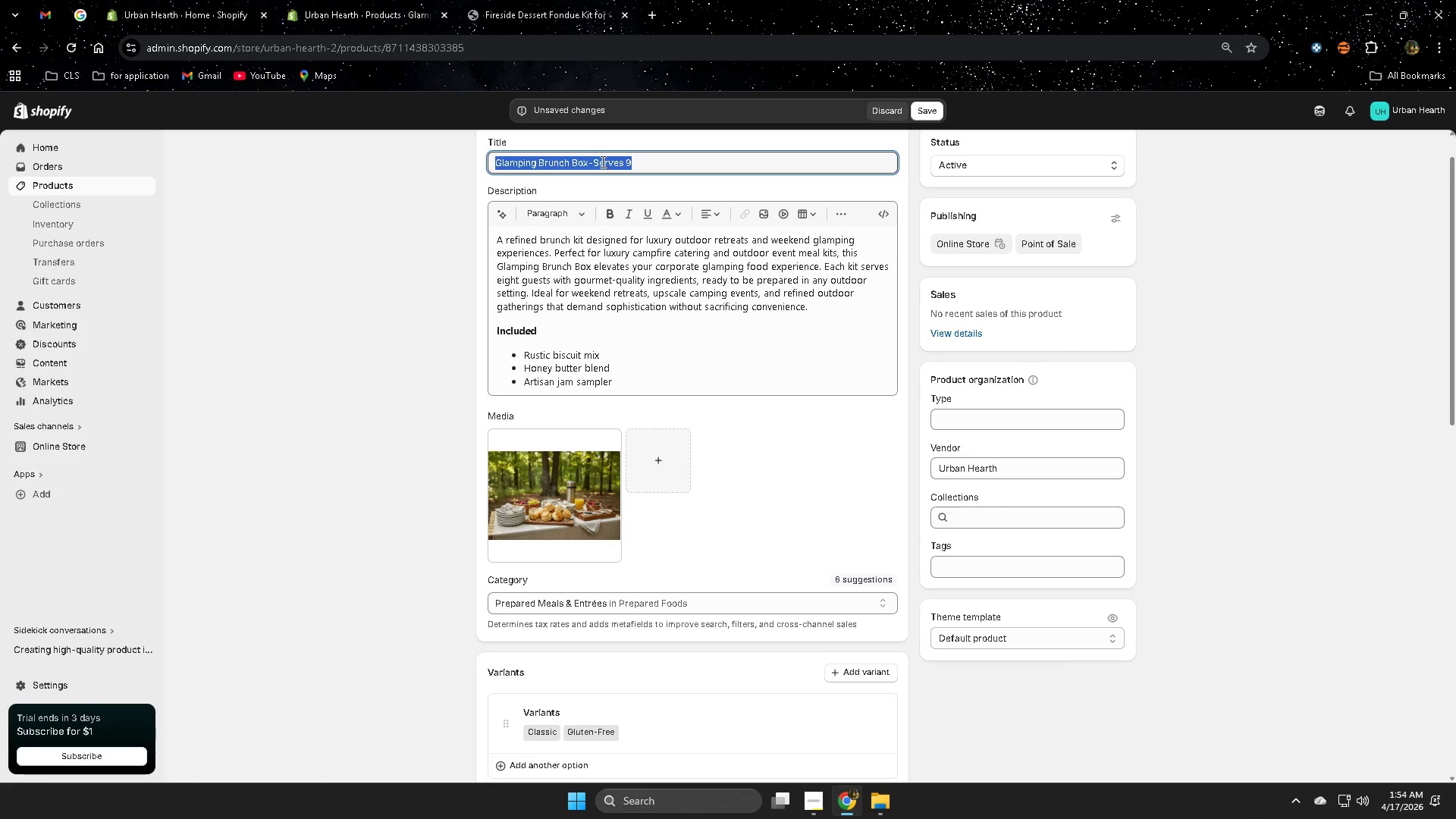 
triple_click([601, 162])
 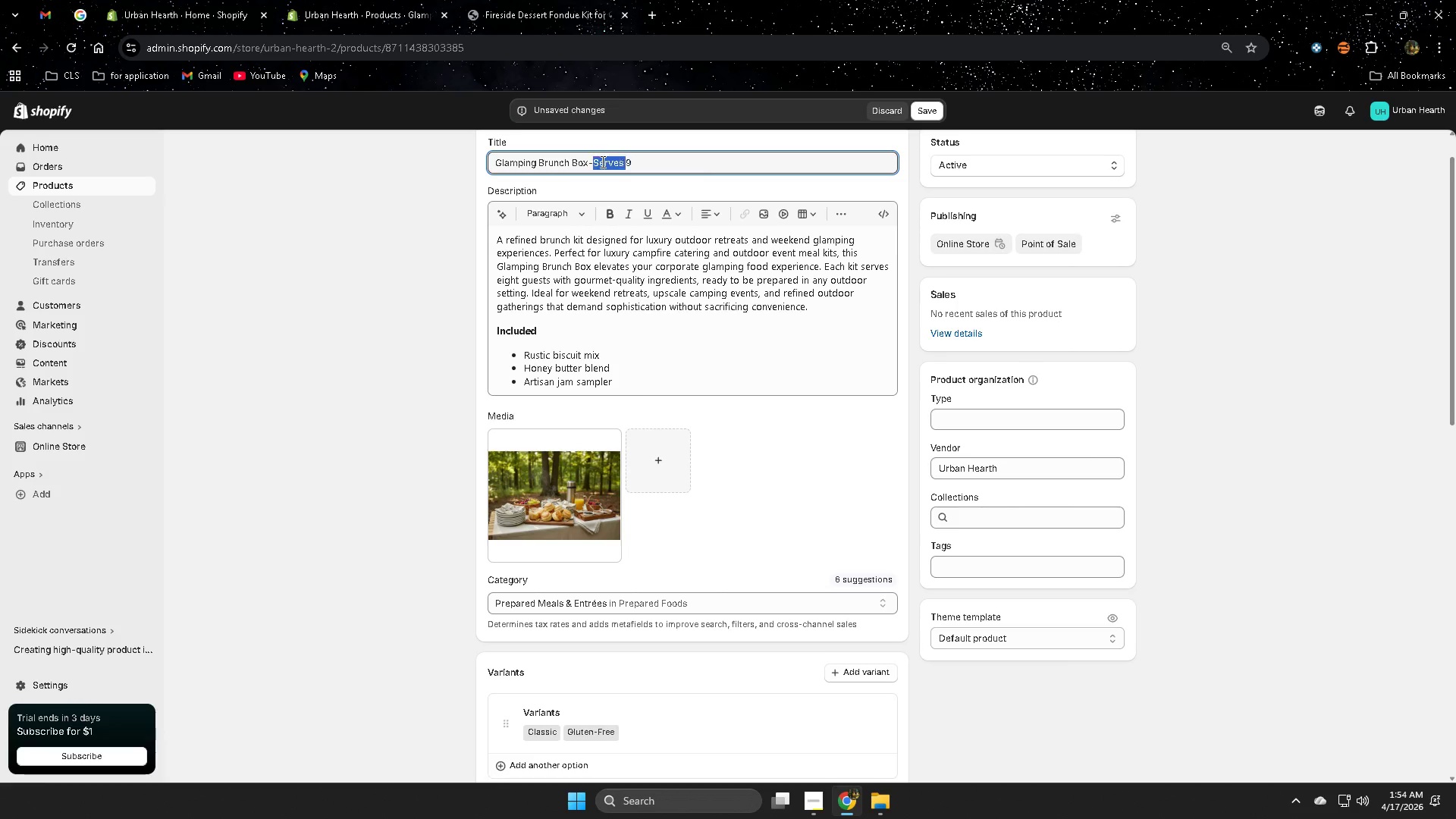 
left_click_drag(start_coordinate=[601, 162], to_coordinate=[653, 162])
 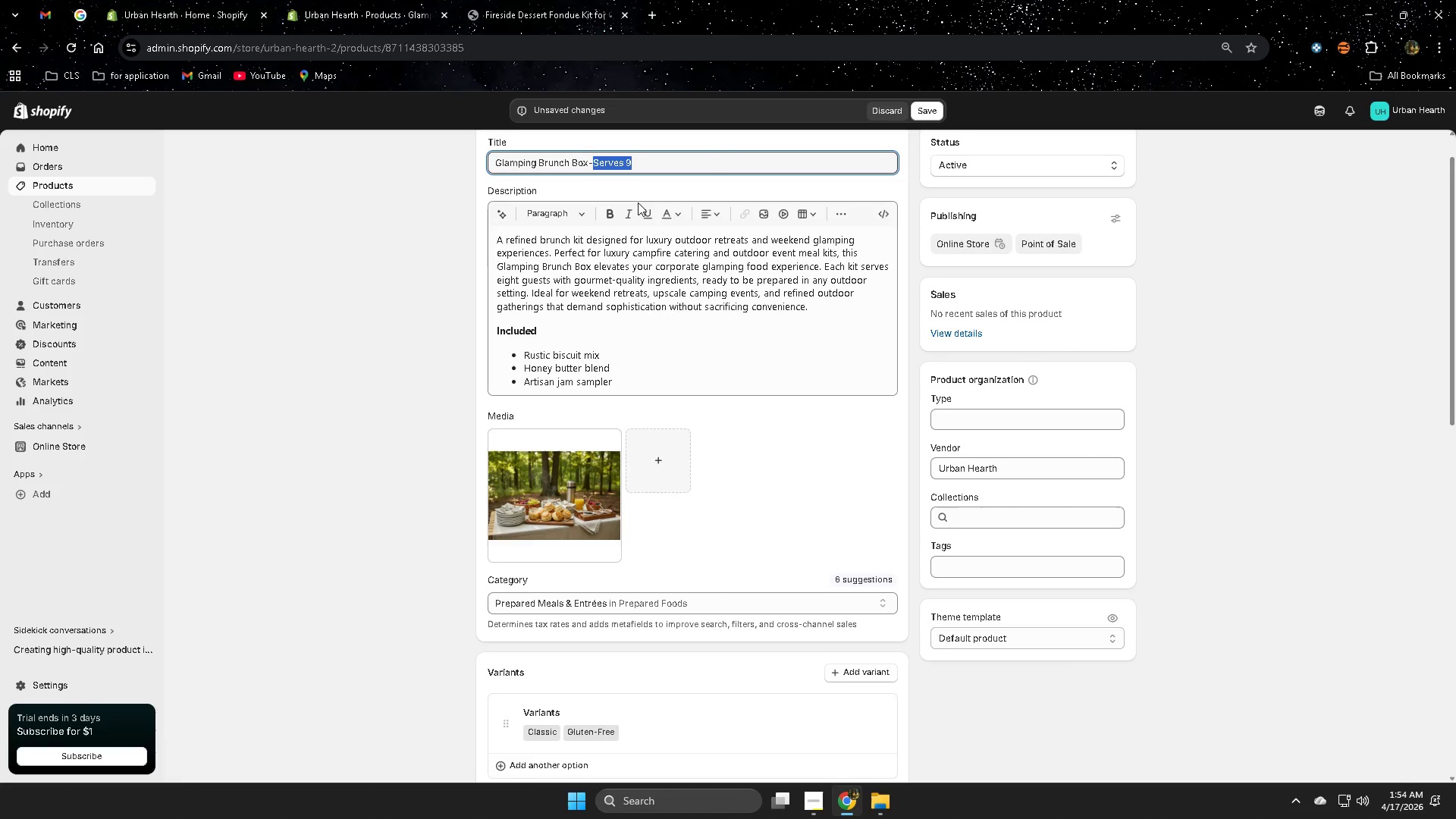 
key(Control+ControlLeft)
 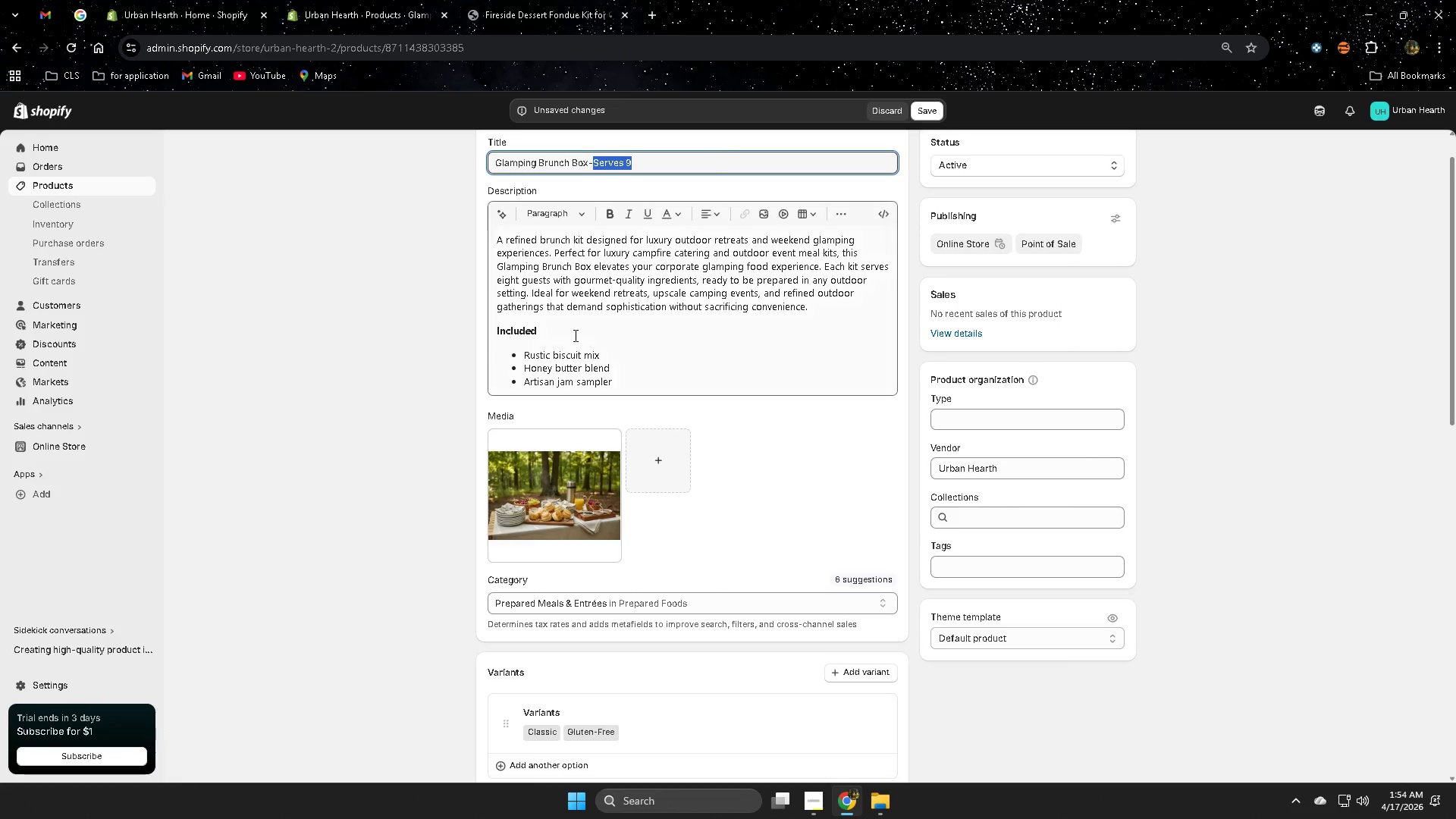 
key(Control+C)
 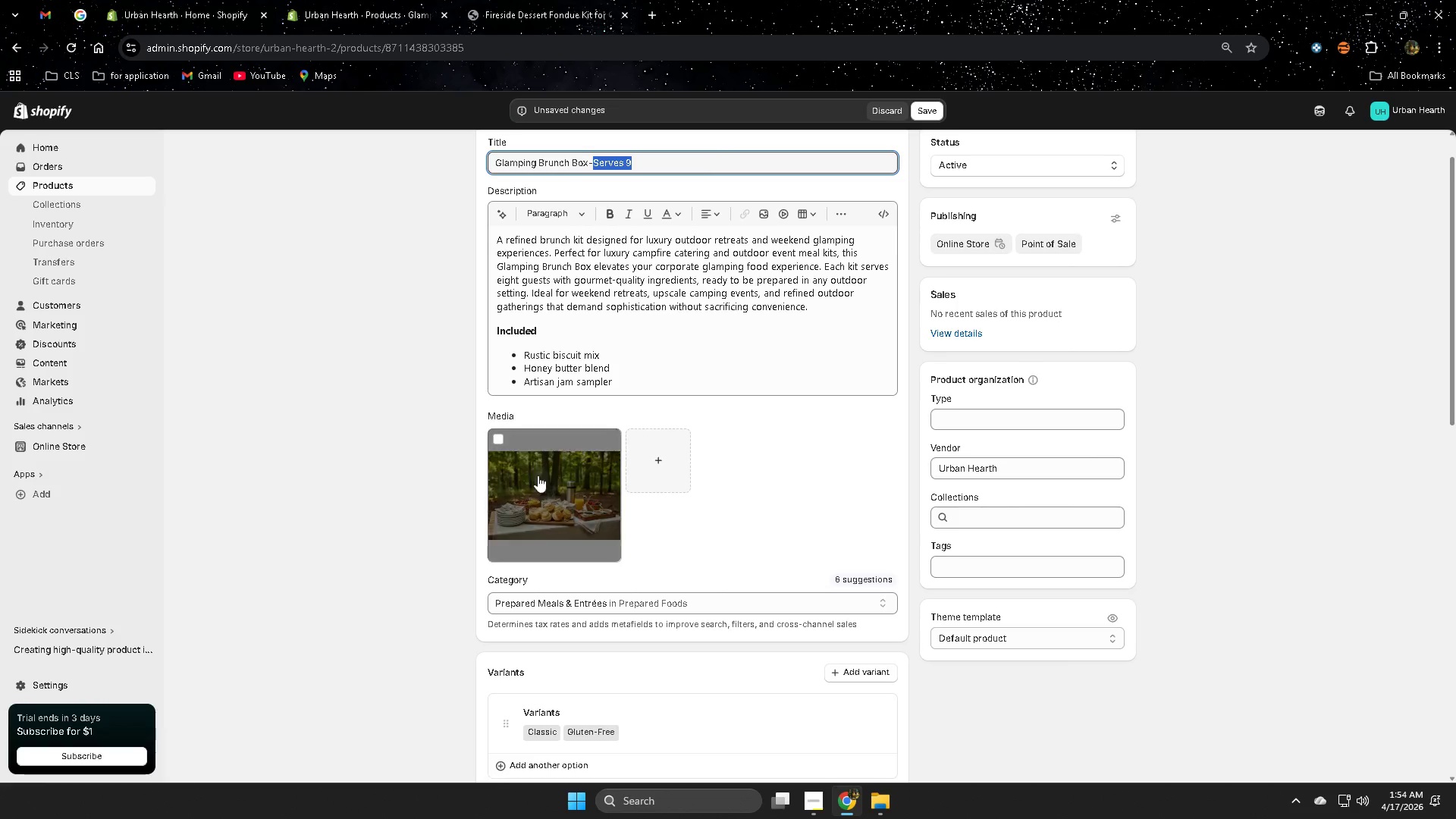 
left_click_drag(start_coordinate=[538, 500], to_coordinate=[542, 500])